 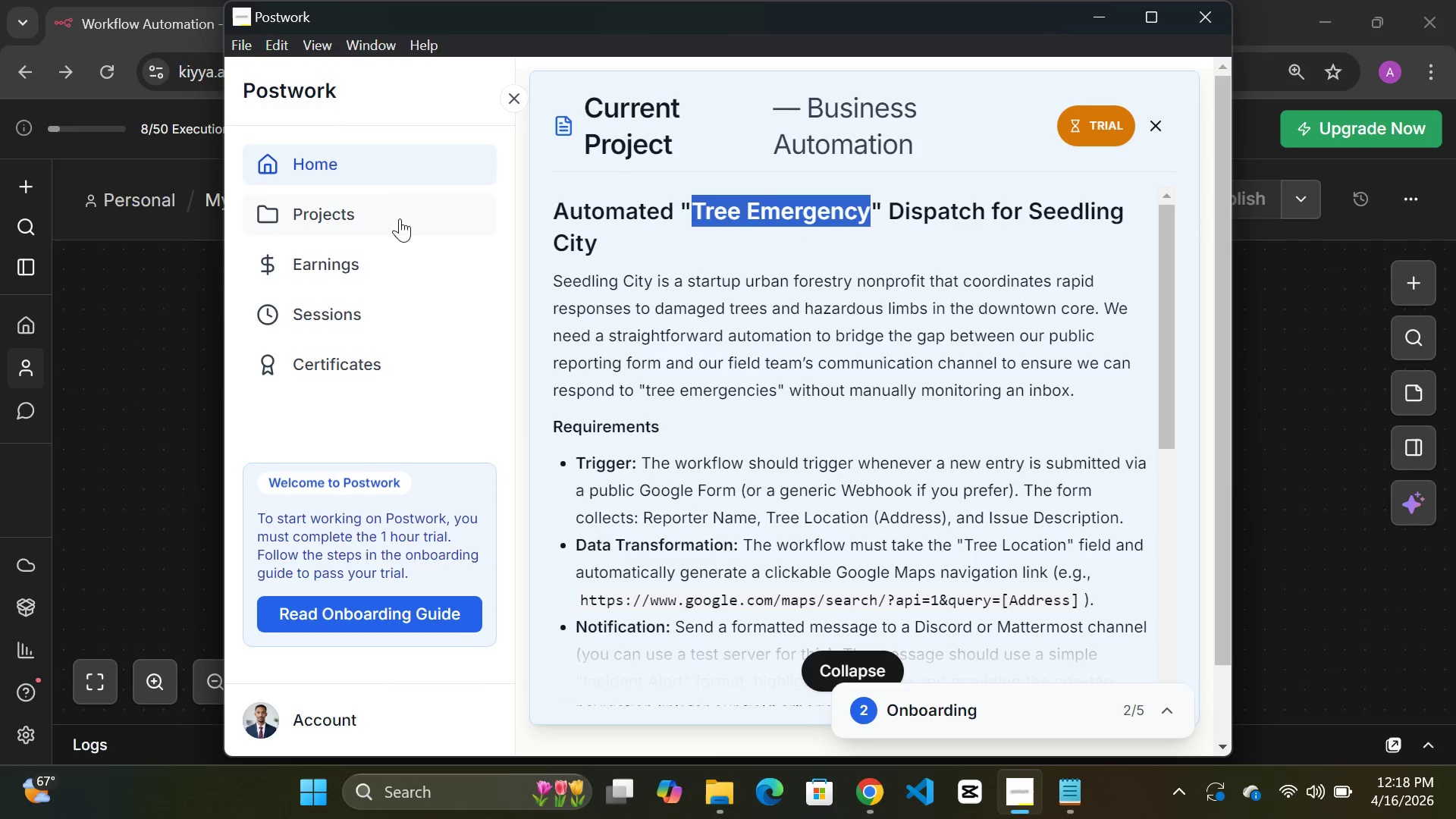 
key(Control+V)
 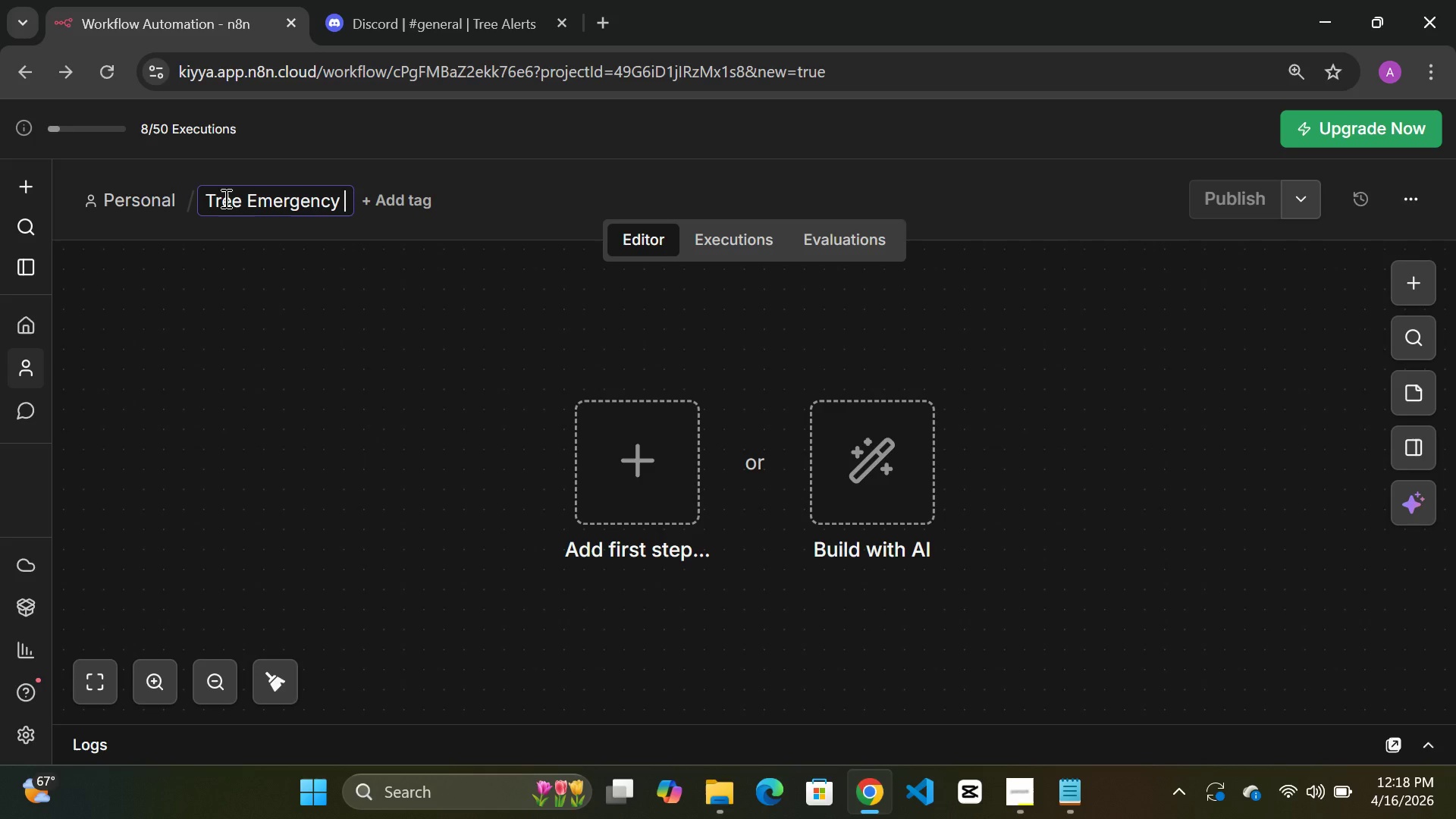 
type( Dispatch )
key(Backspace)
 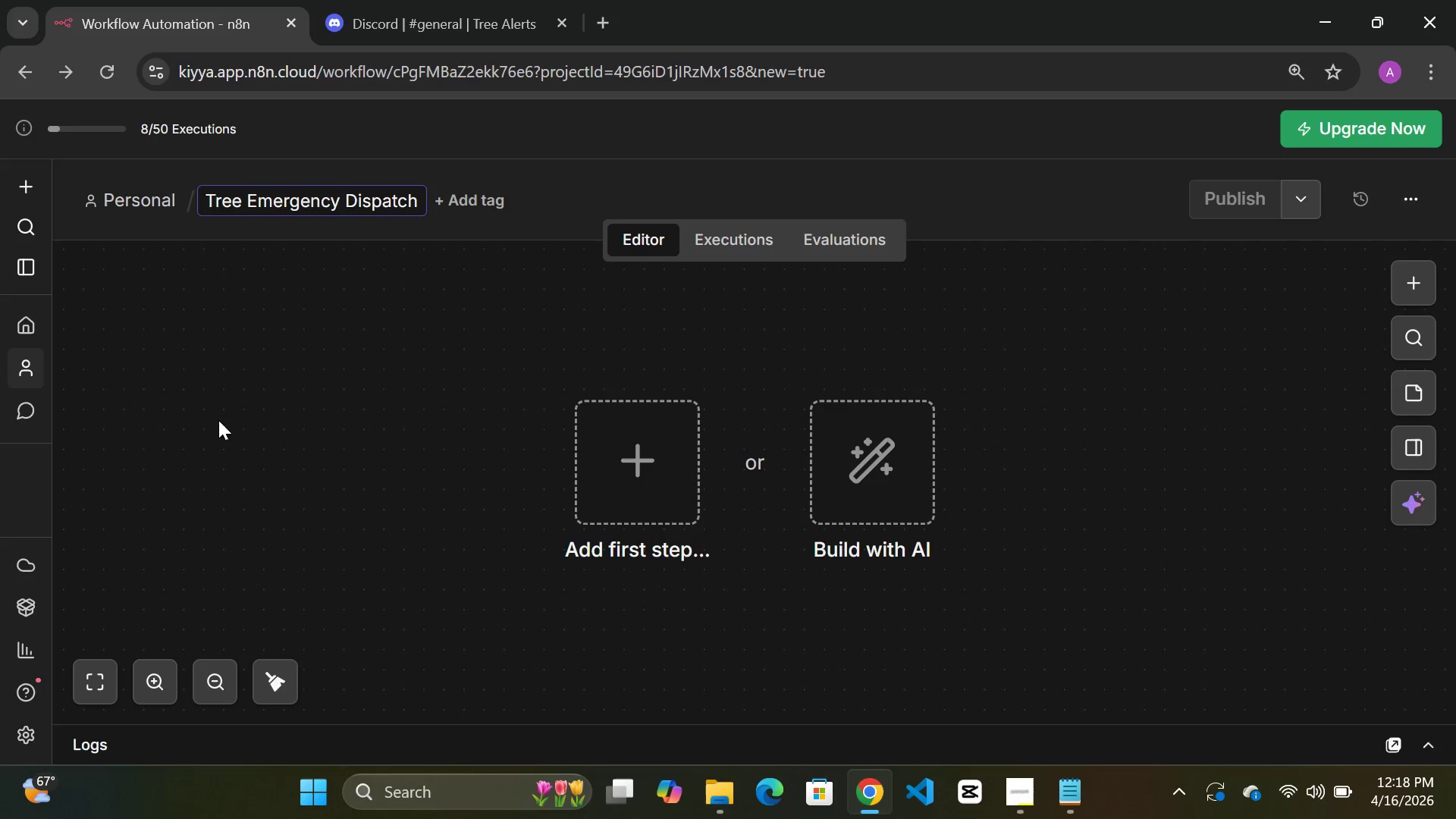 
left_click([223, 442])
 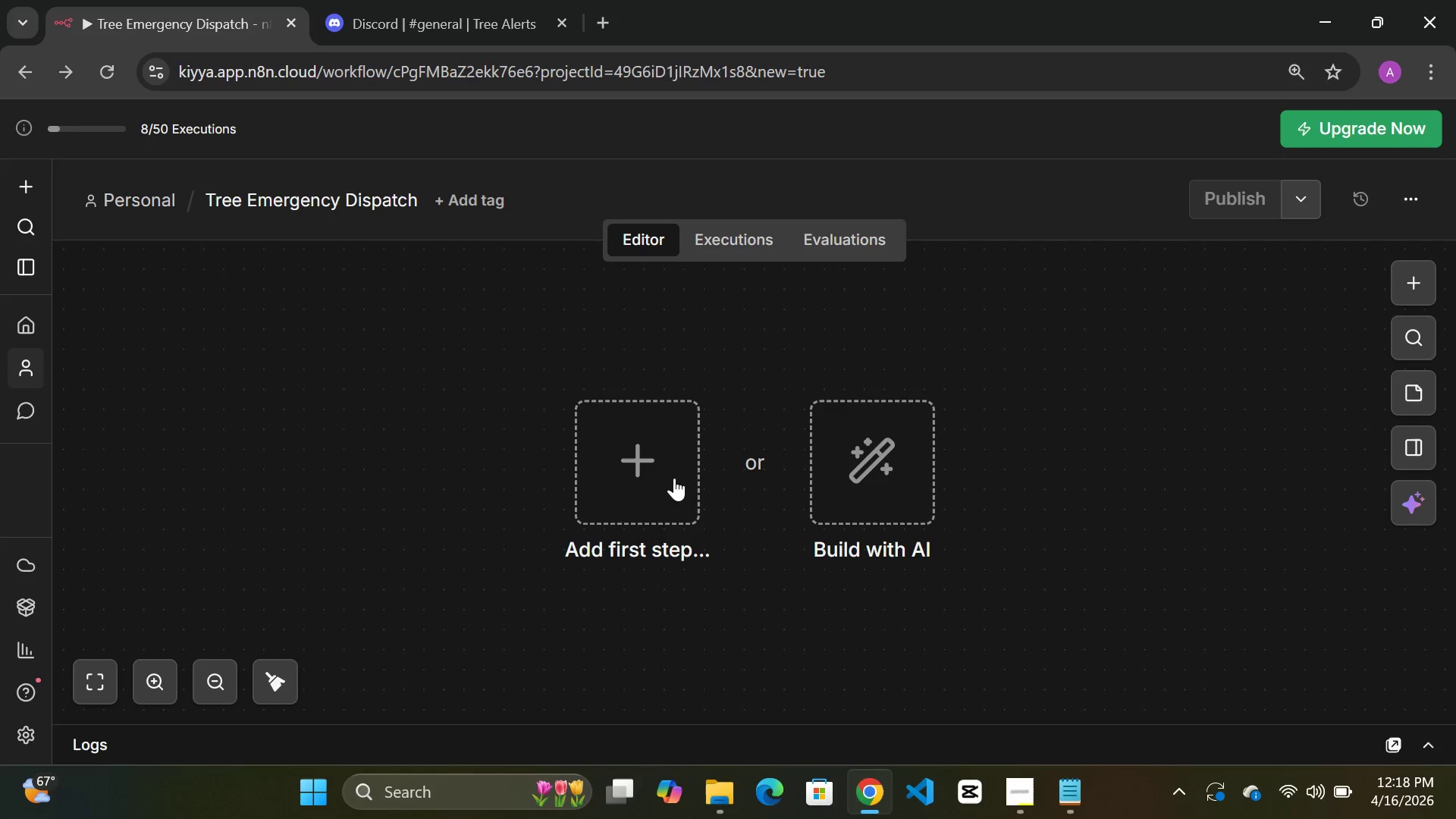 
left_click([663, 469])
 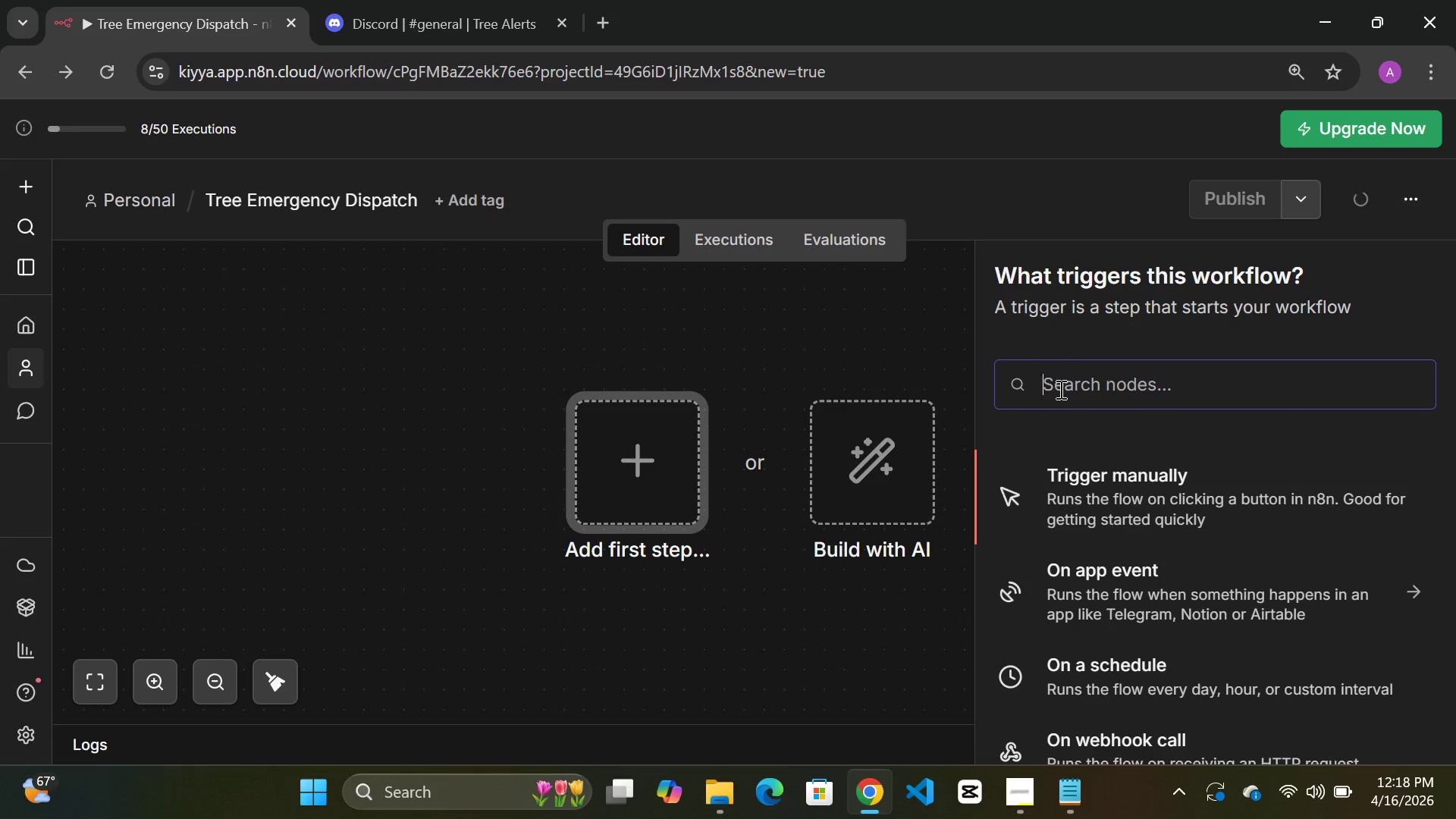 
type(webhook)
 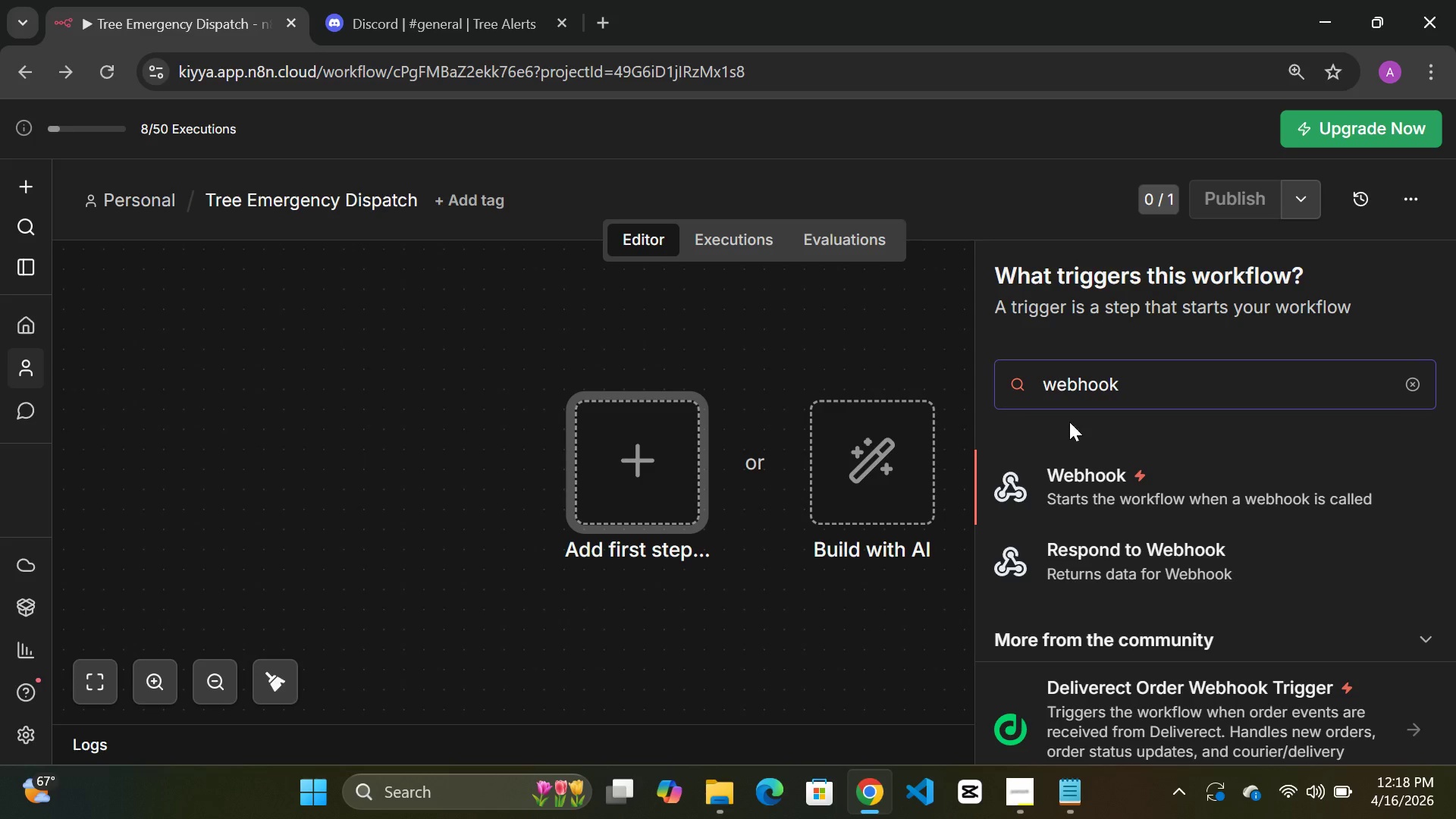 
left_click([1069, 468])
 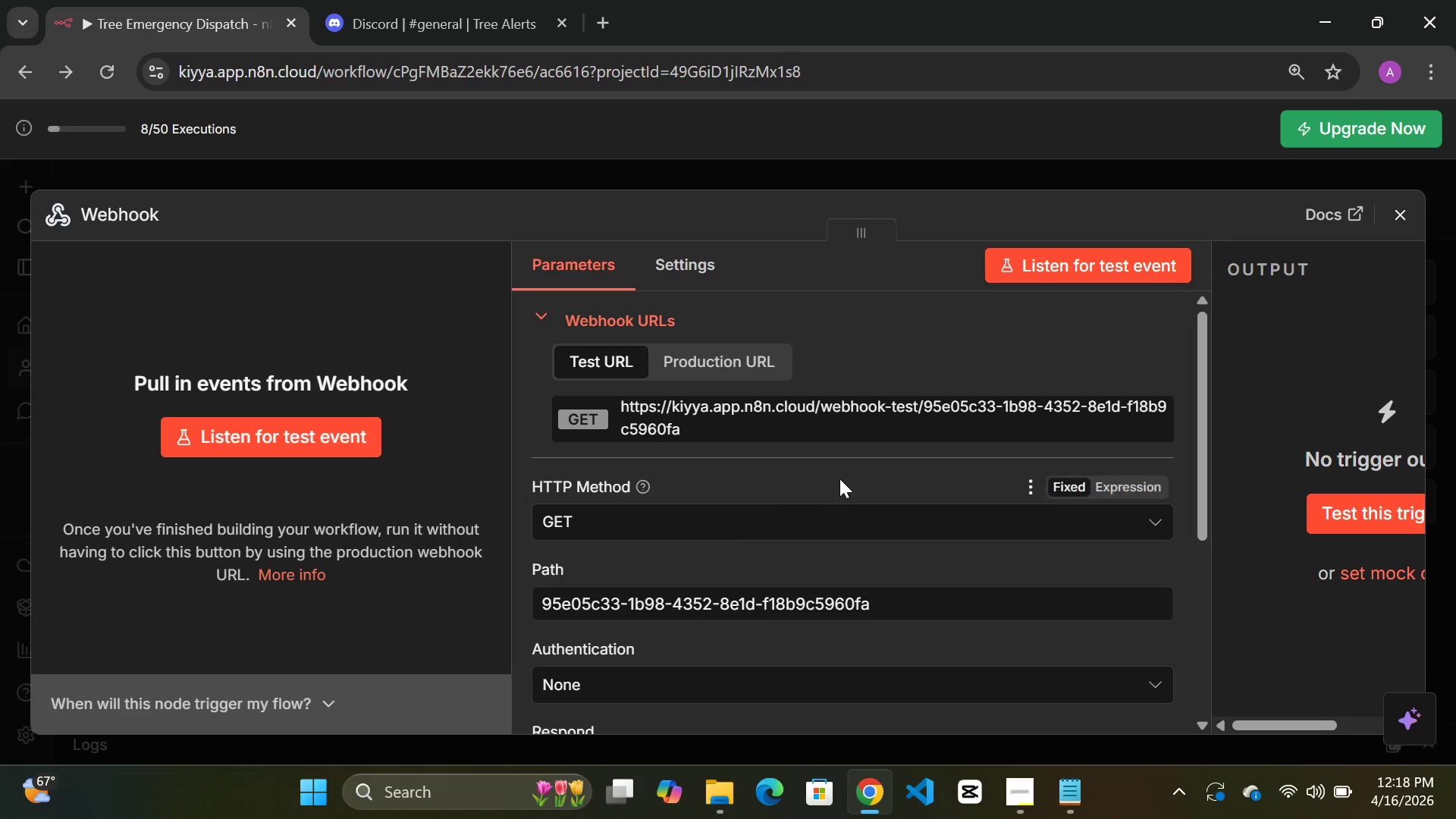 
double_click([625, 507])
 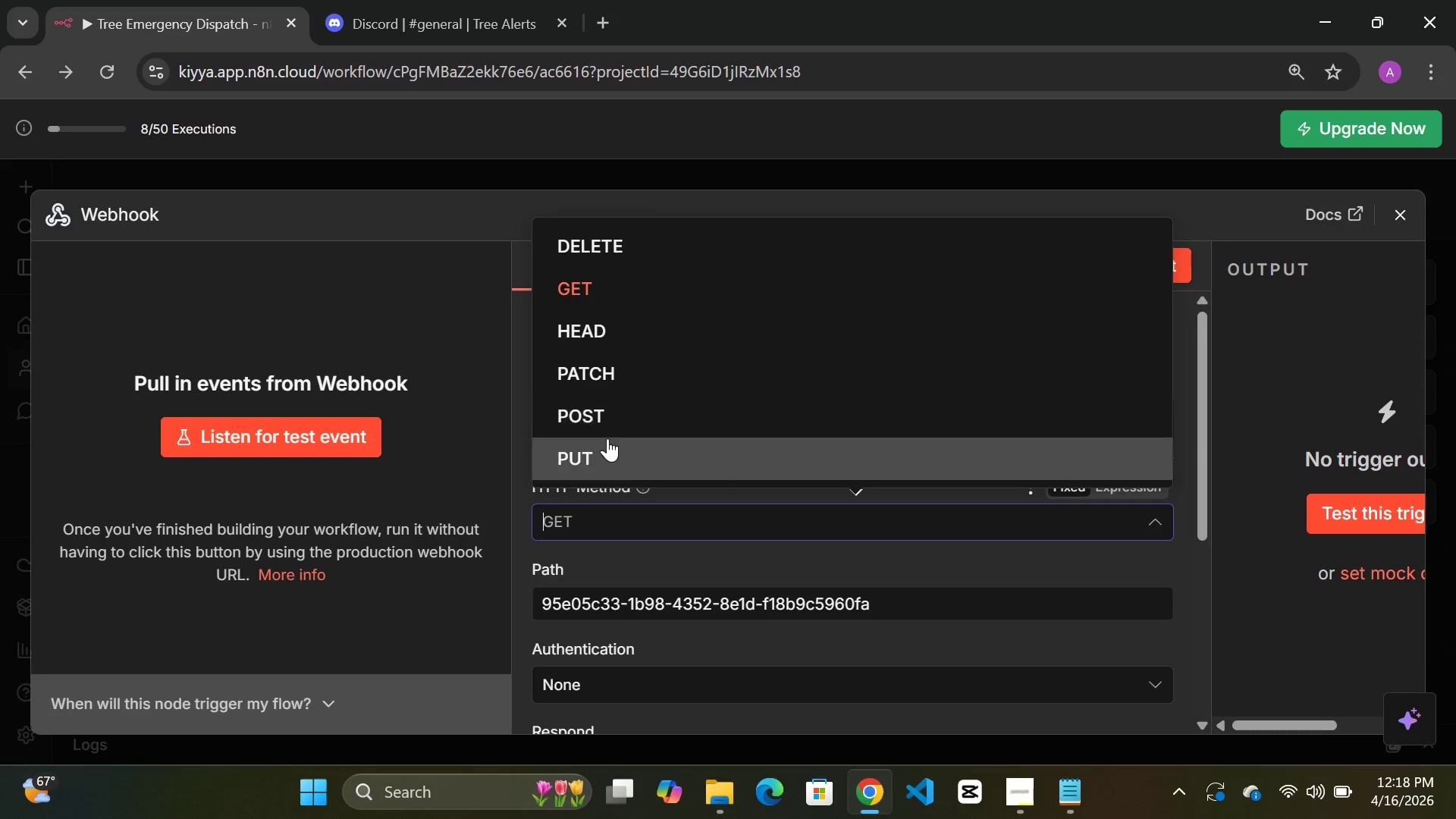 
left_click([607, 431])
 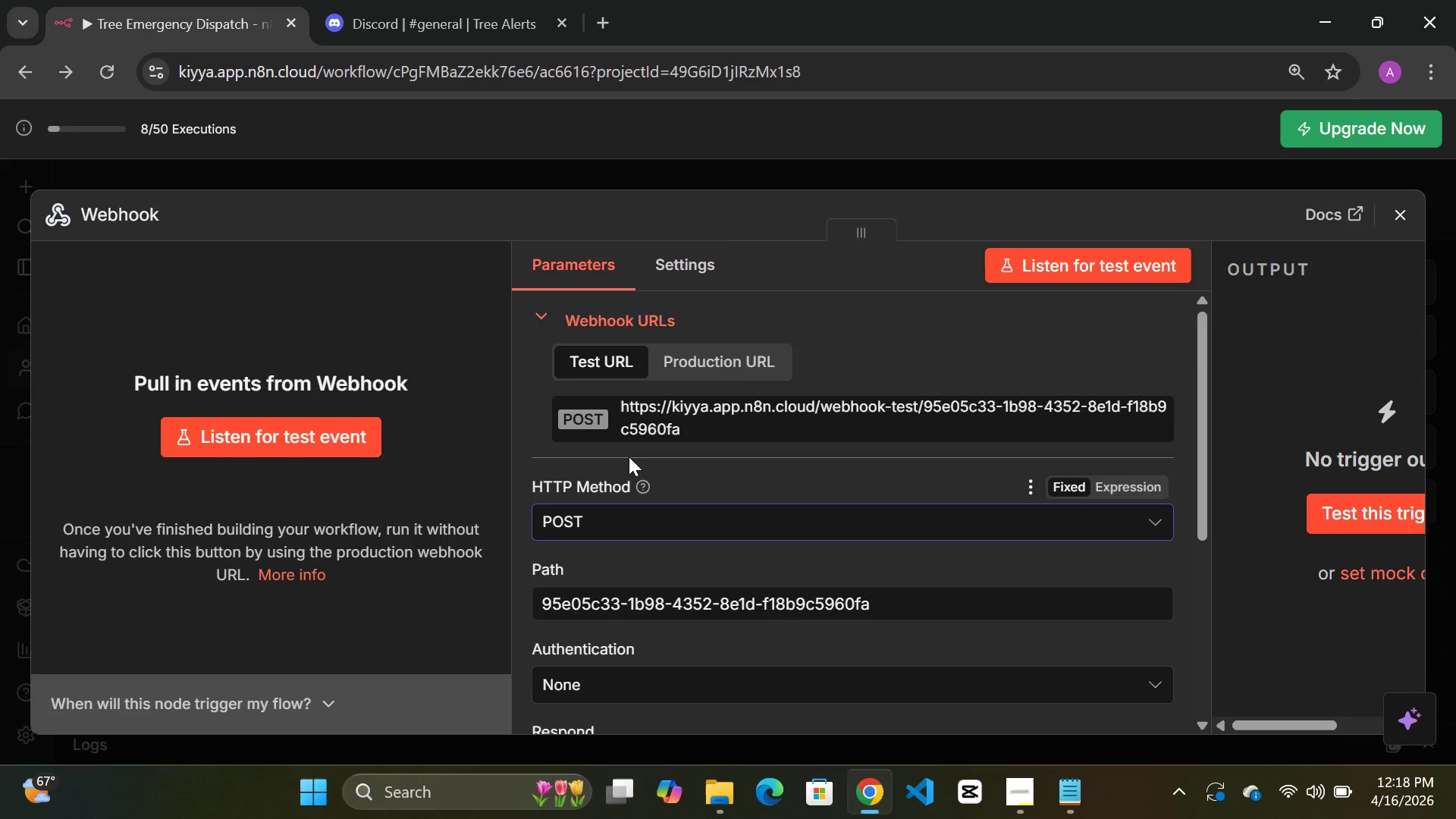 
scroll: coordinate [629, 455], scroll_direction: down, amount: 2.0